 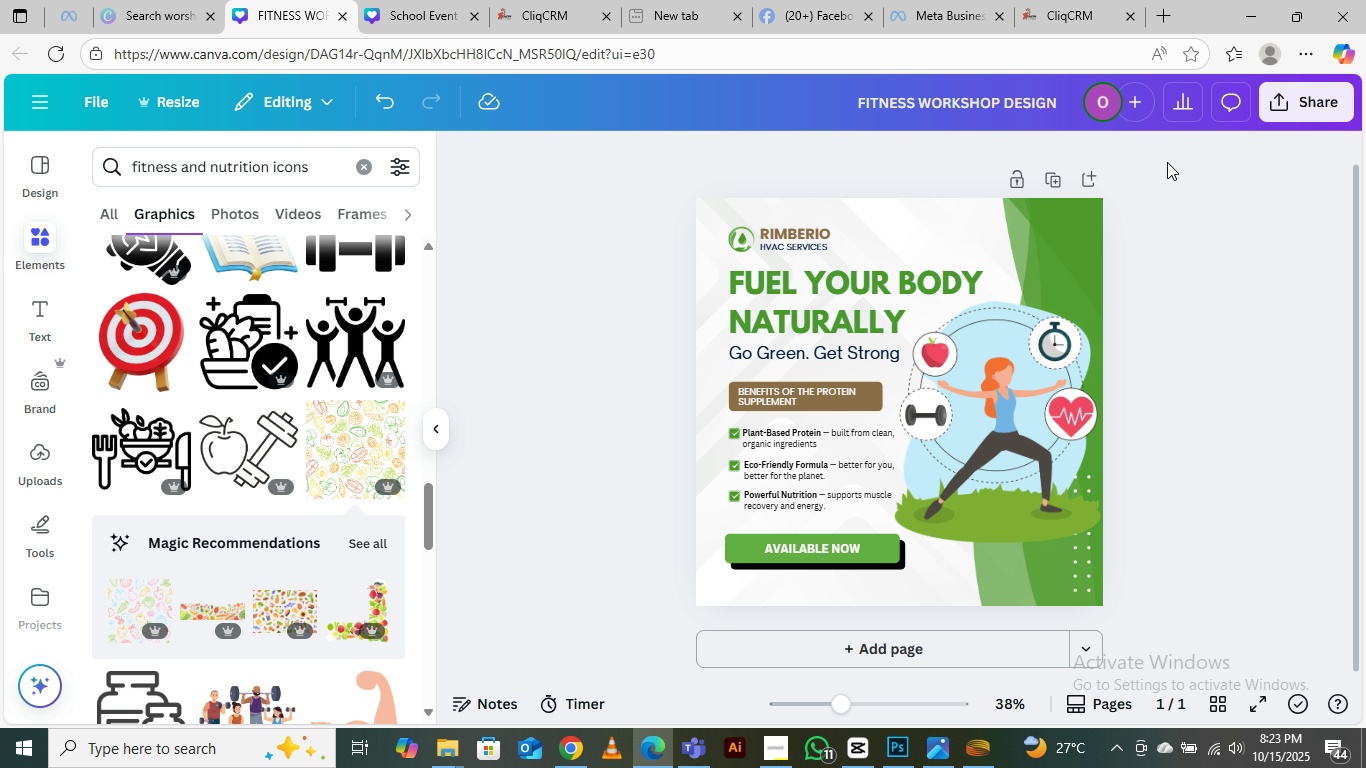 
left_click([1286, 94])
 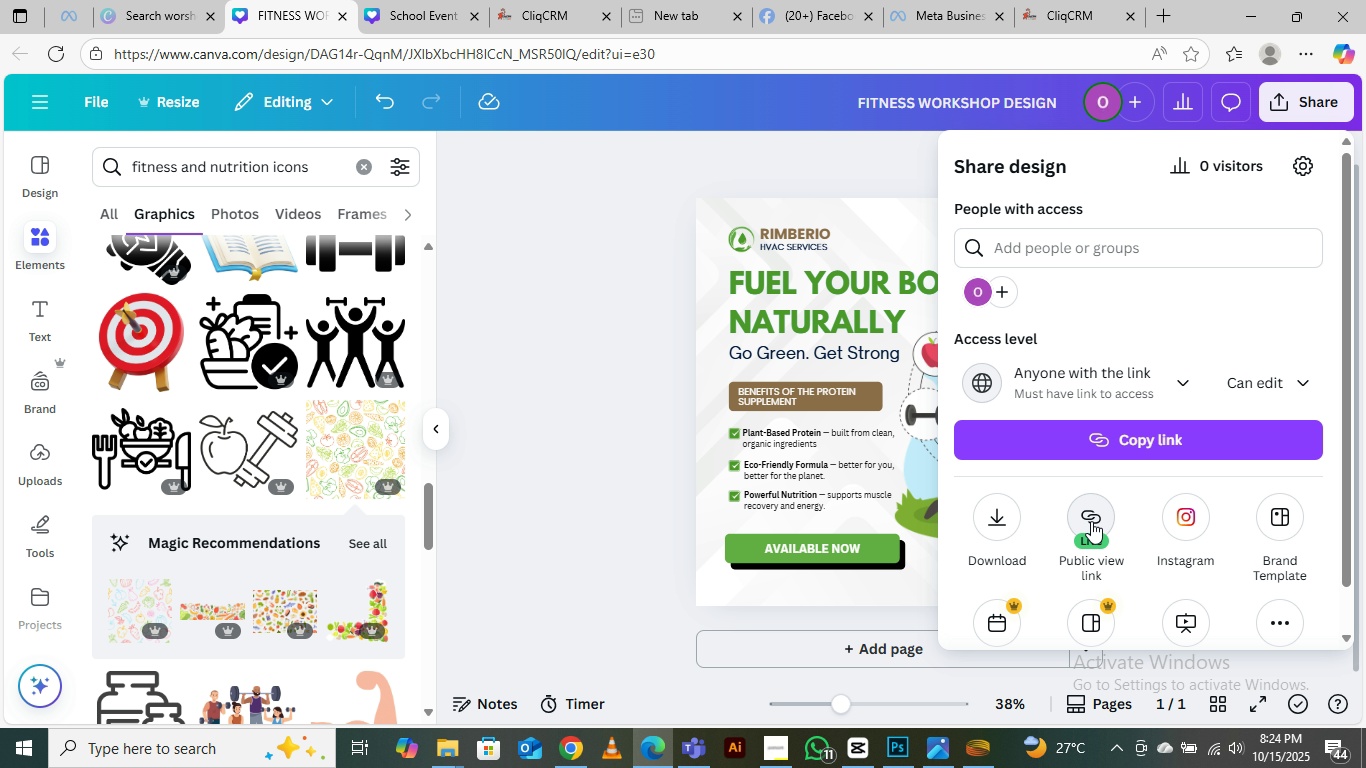 
left_click([1091, 521])
 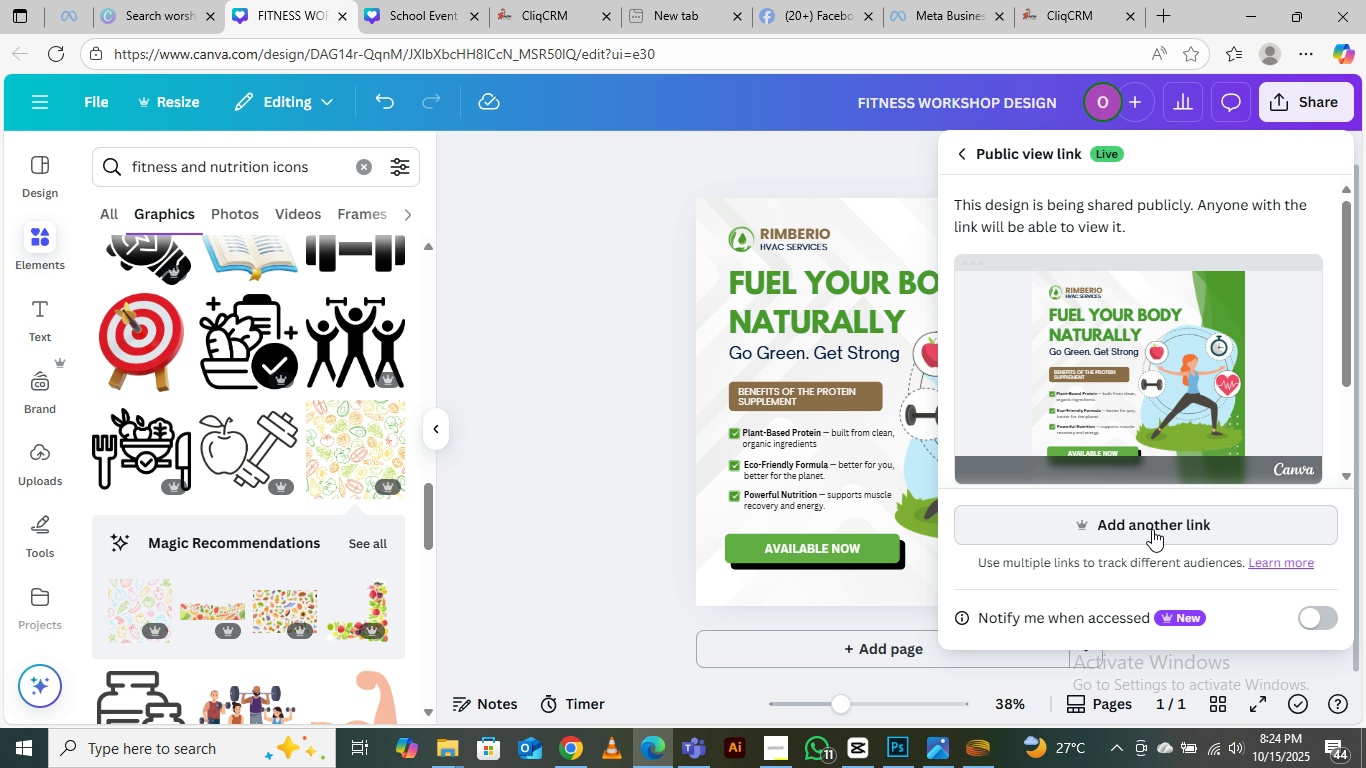 
scroll: coordinate [1238, 366], scroll_direction: down, amount: 2.0
 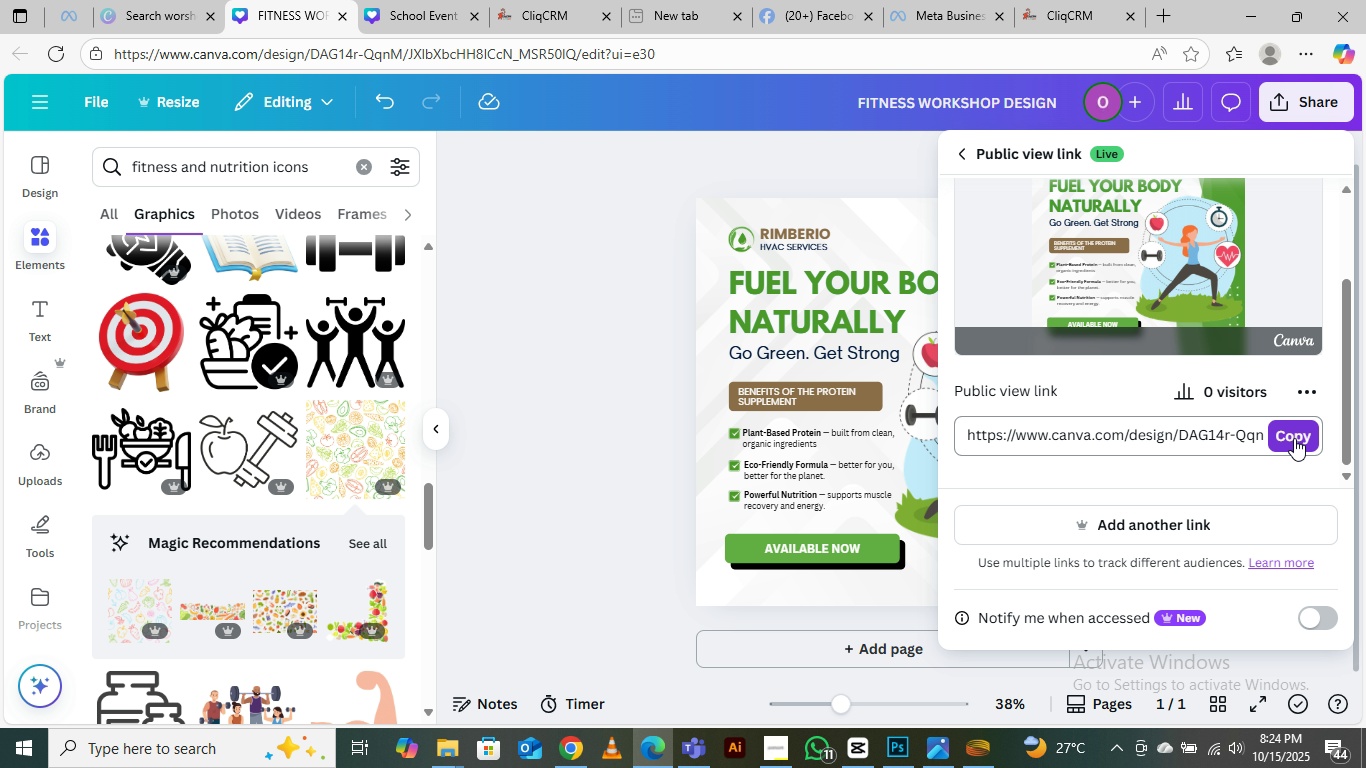 
left_click([1294, 438])
 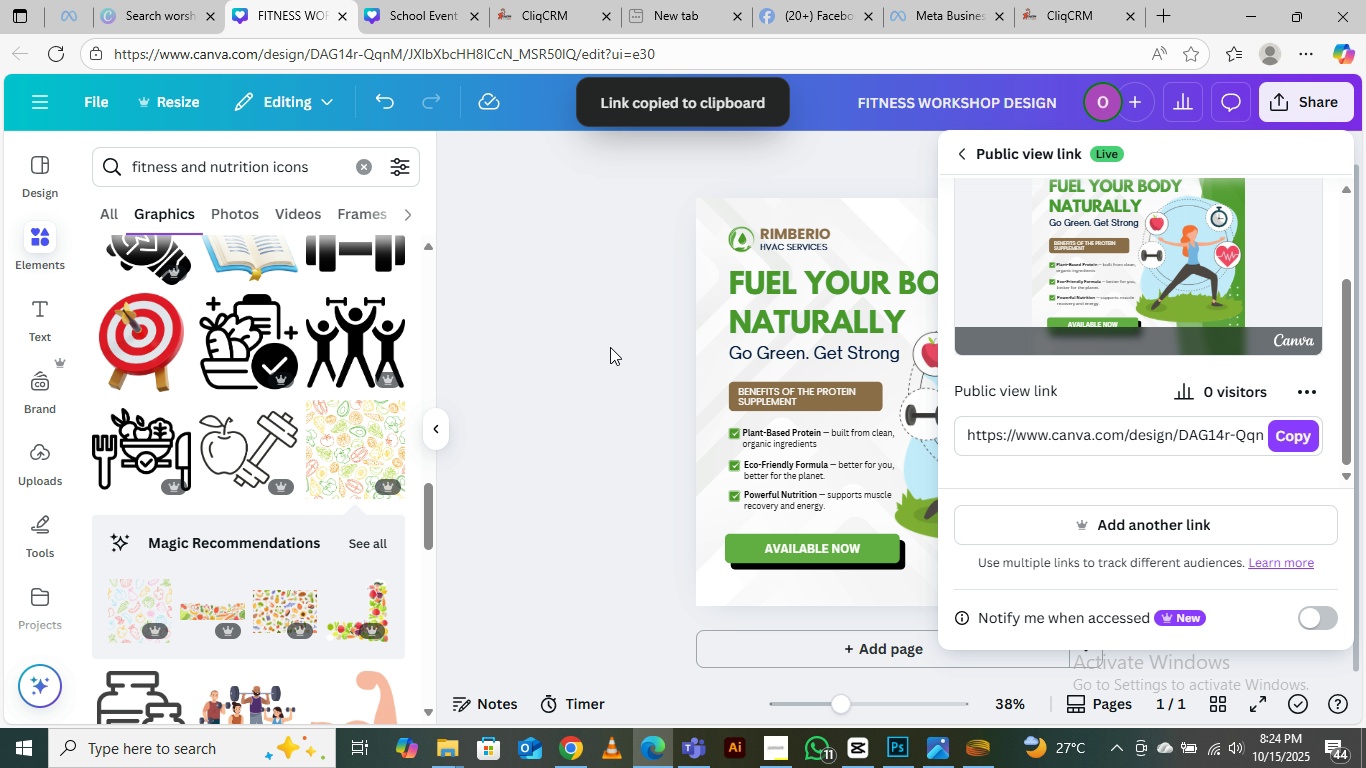 
left_click([610, 347])
 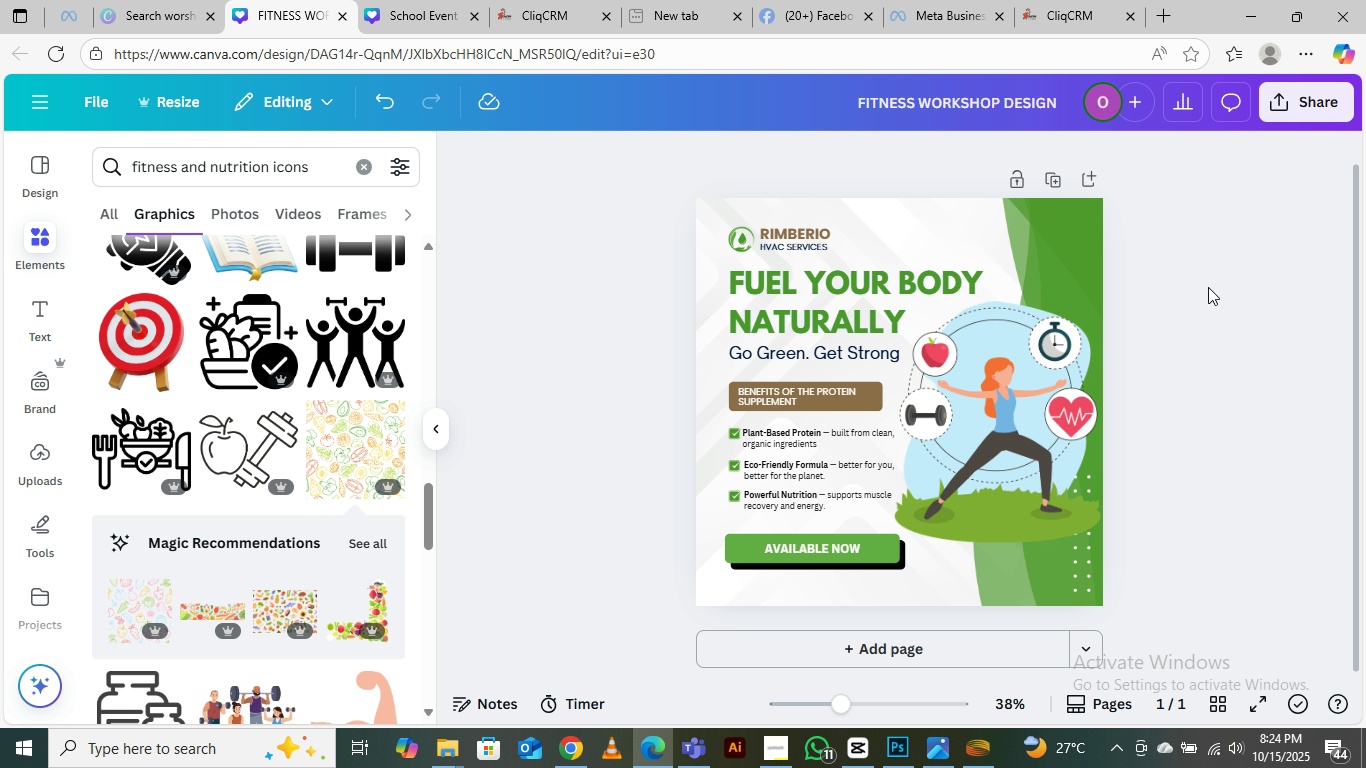 
wait(24.94)
 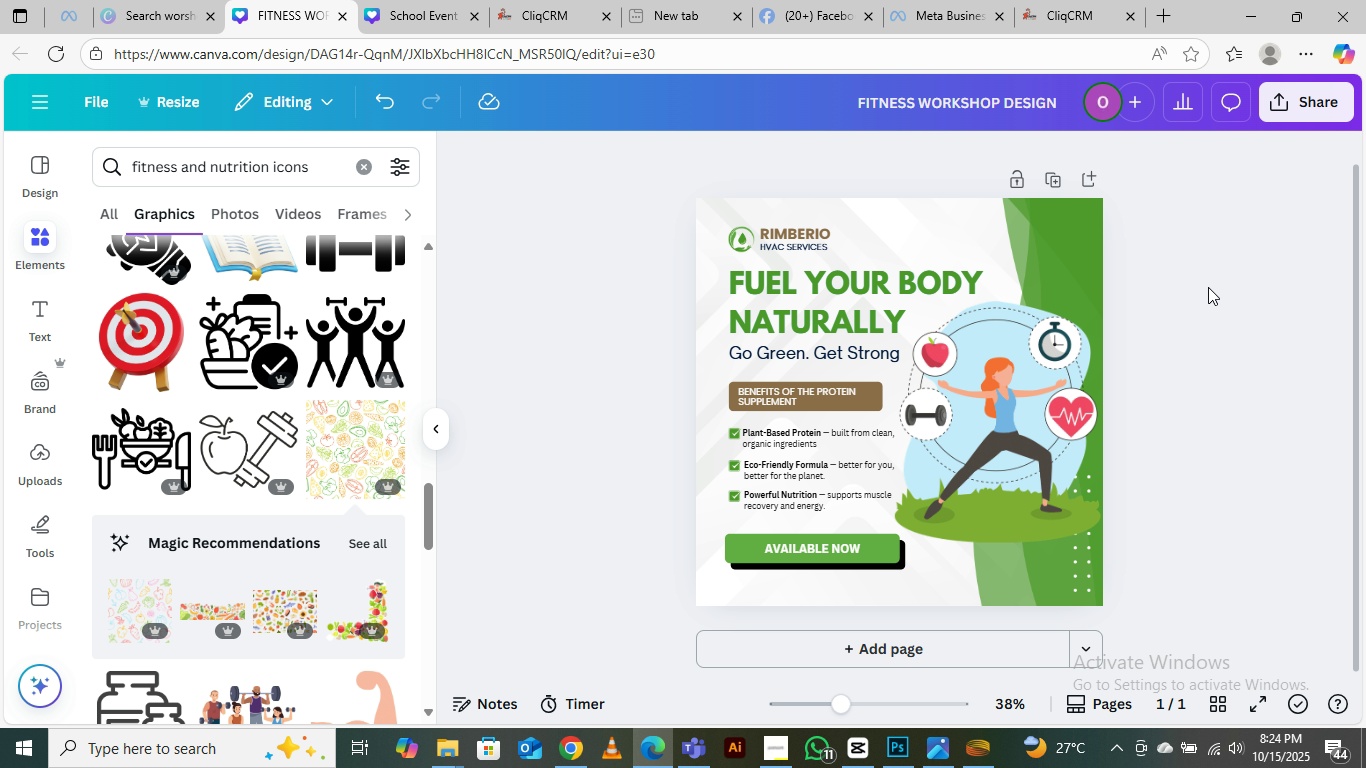 
left_click([782, 753])